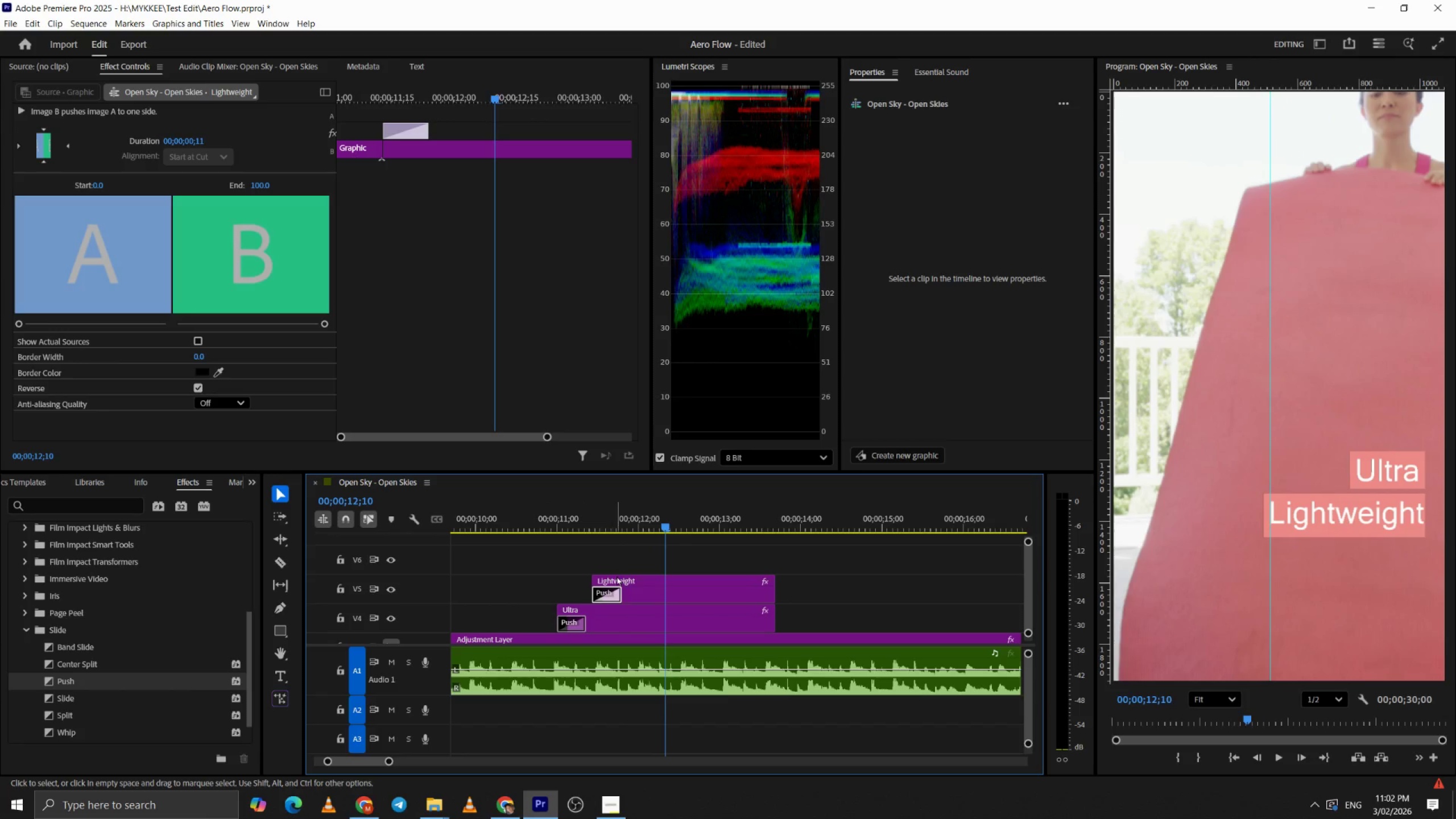 
key(Space)
 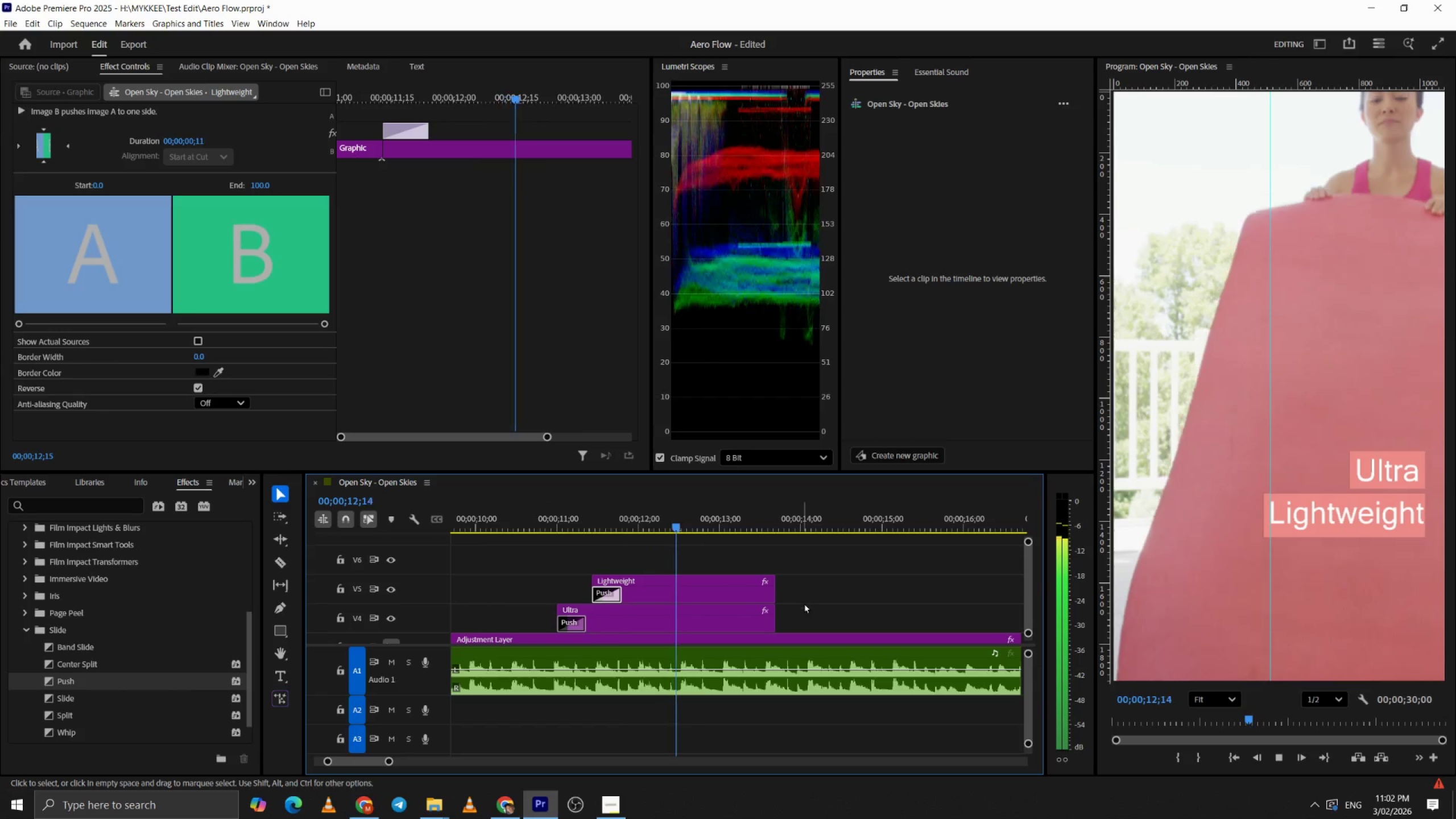 
hold_key(key=AltLeft, duration=0.83)
scroll: coordinate [796, 604], scroll_direction: down, amount: 9.0
 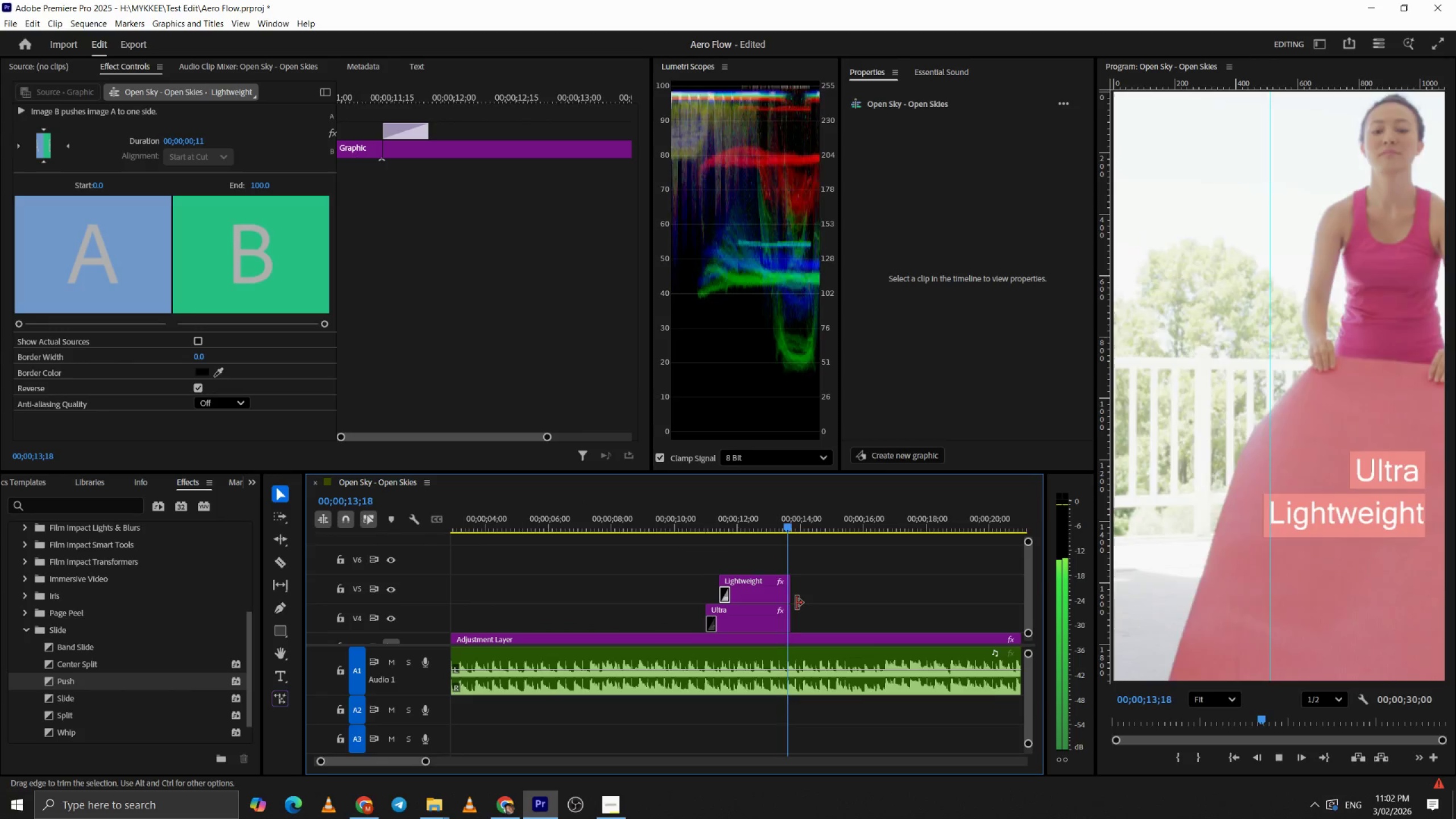 
key(Space)
 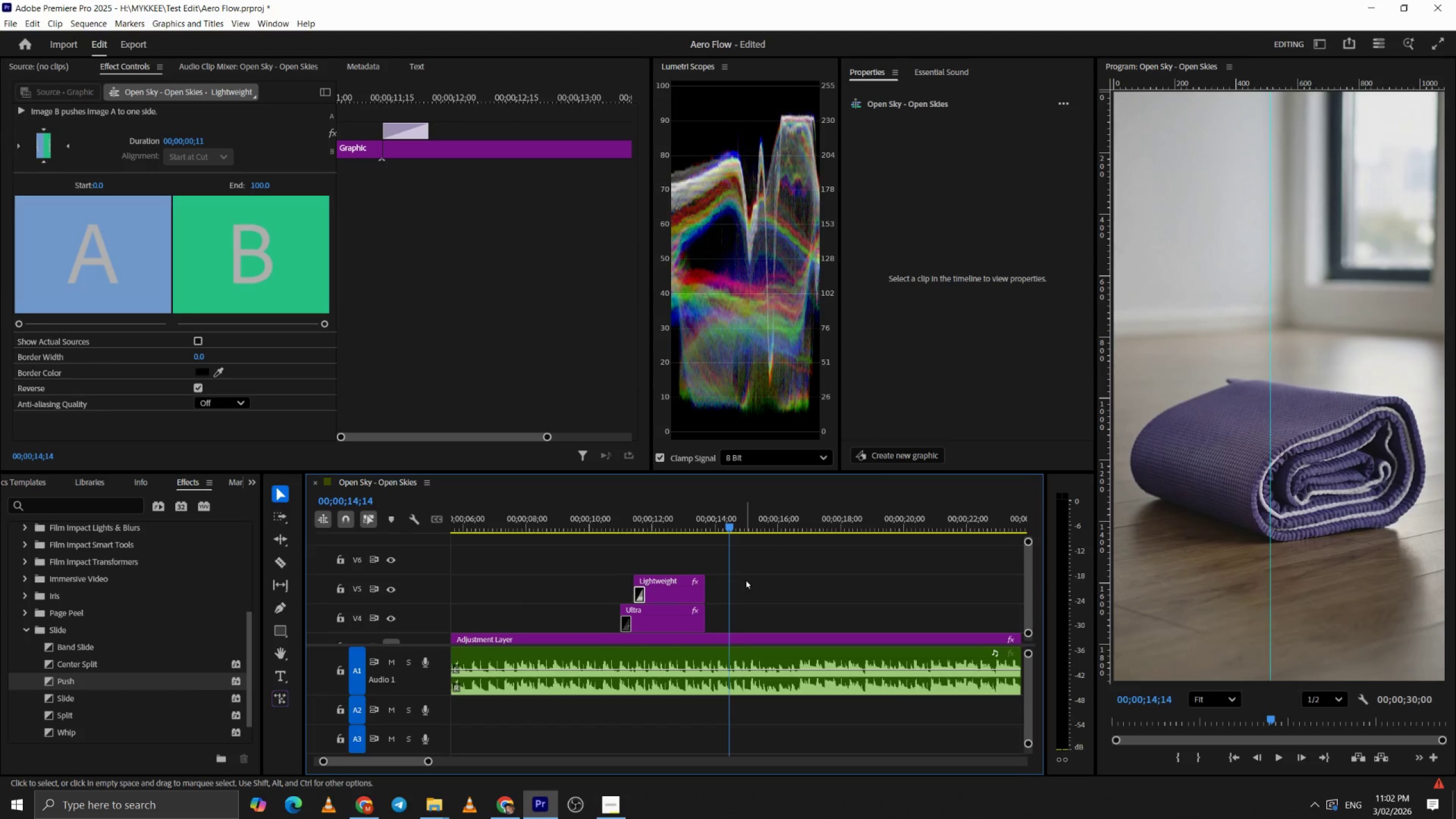 
scroll: coordinate [795, 603], scroll_direction: down, amount: 4.0
 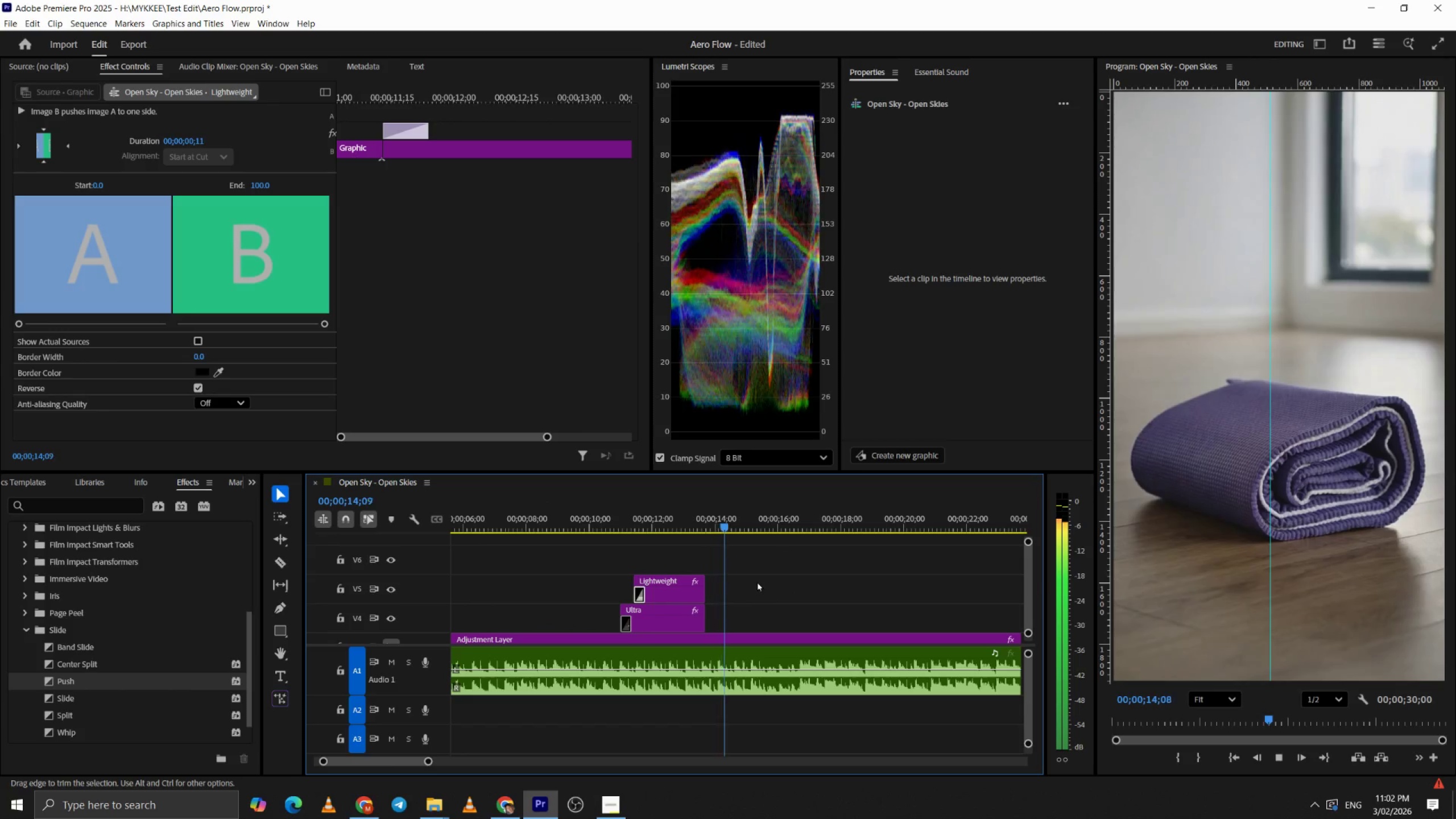 
hold_key(key=ControlLeft, duration=0.41)
 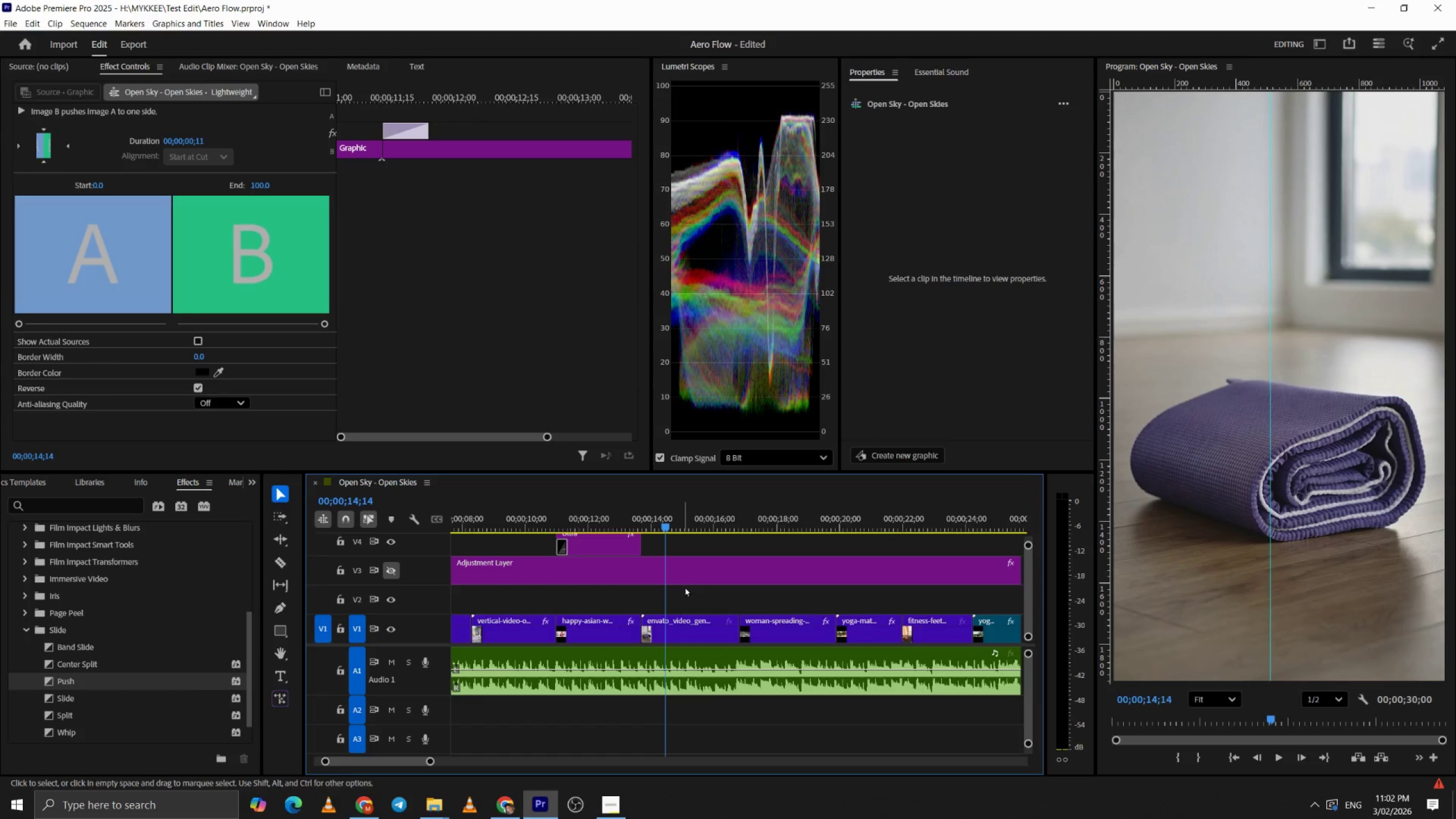 
hold_key(key=ControlLeft, duration=0.31)
 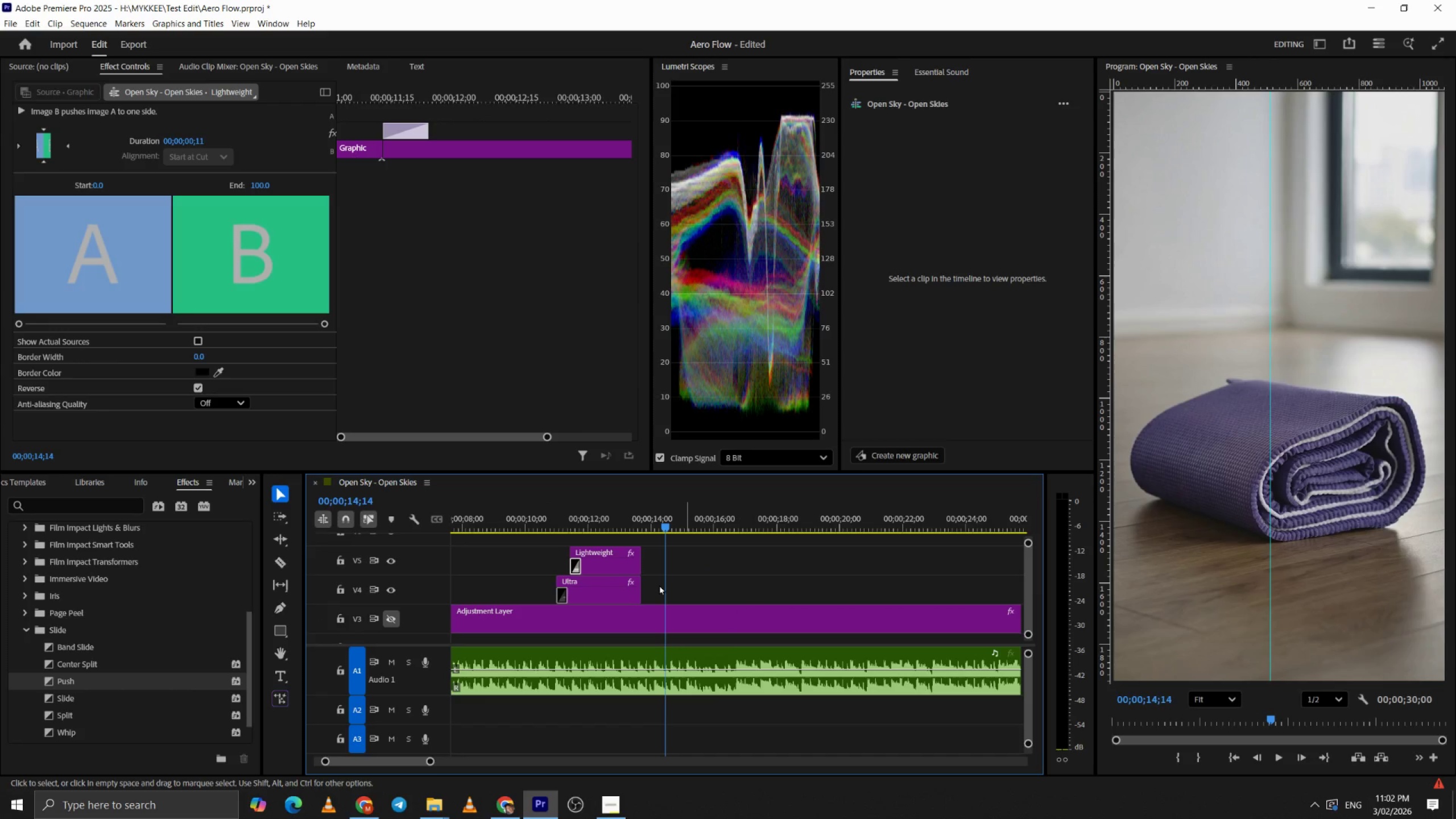 
hold_key(key=AltLeft, duration=1.5)
 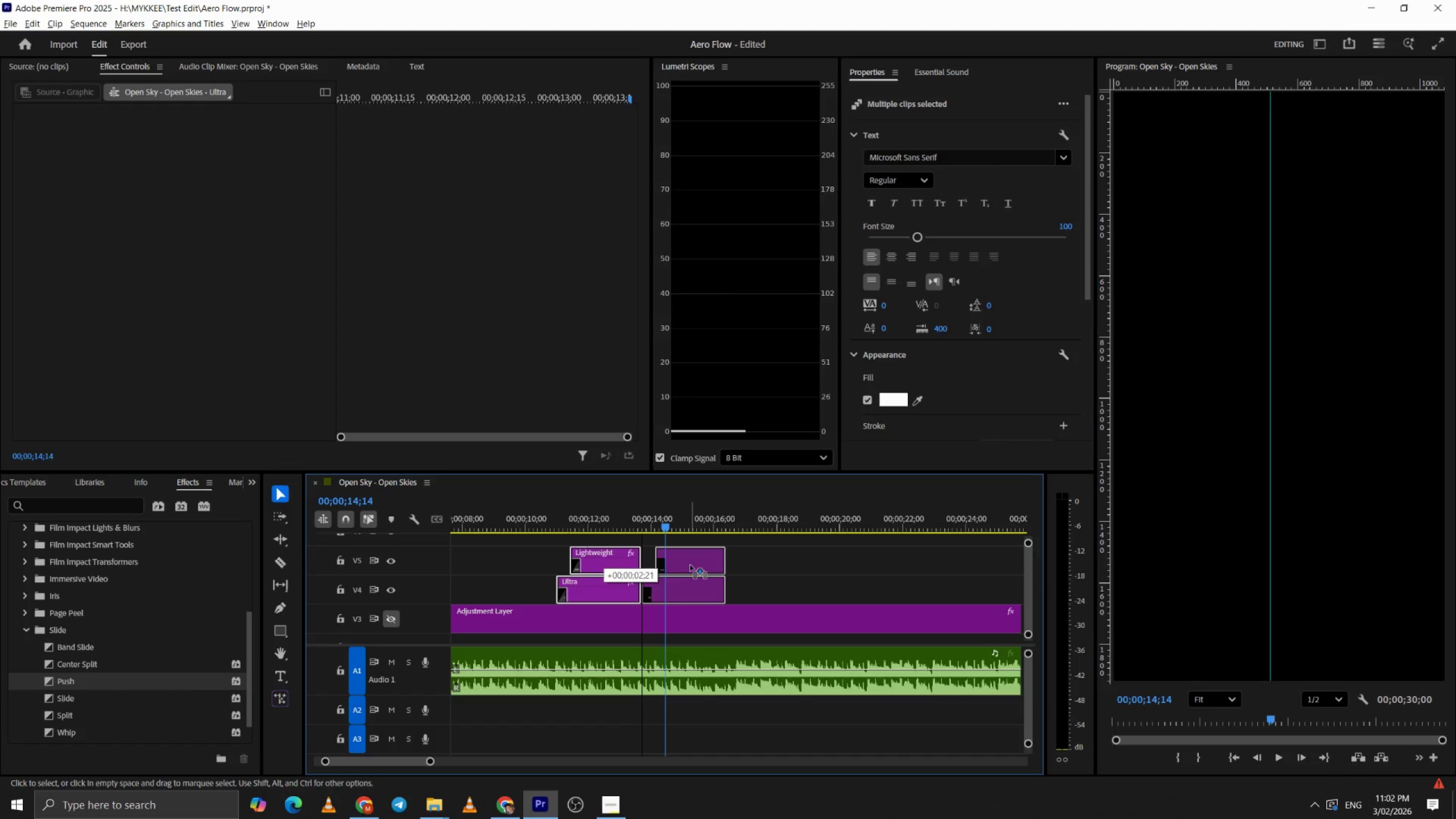 
scroll: coordinate [685, 586], scroll_direction: down, amount: 6.0
 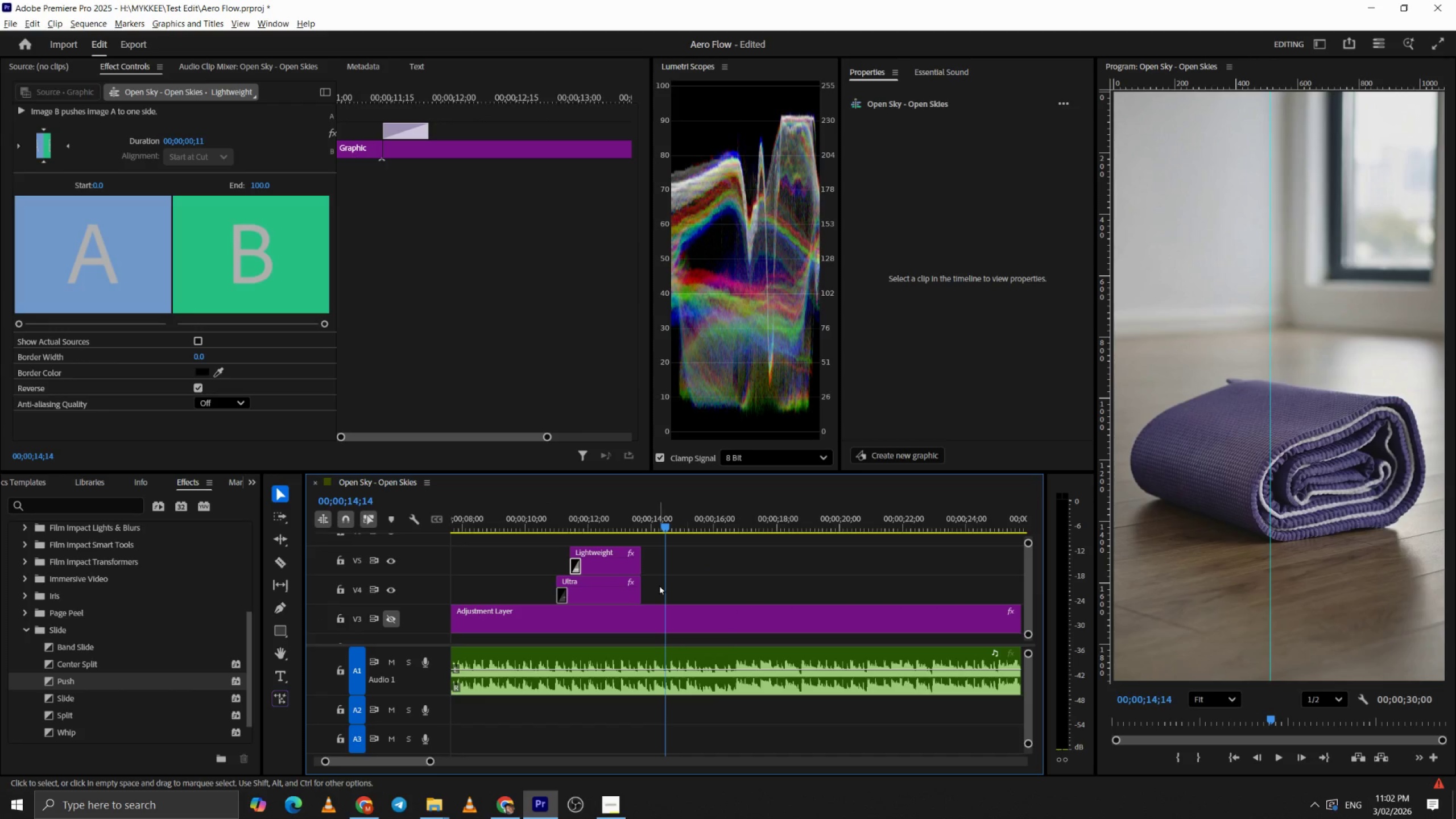 
left_click_drag(start_coordinate=[659, 585], to_coordinate=[597, 546])
 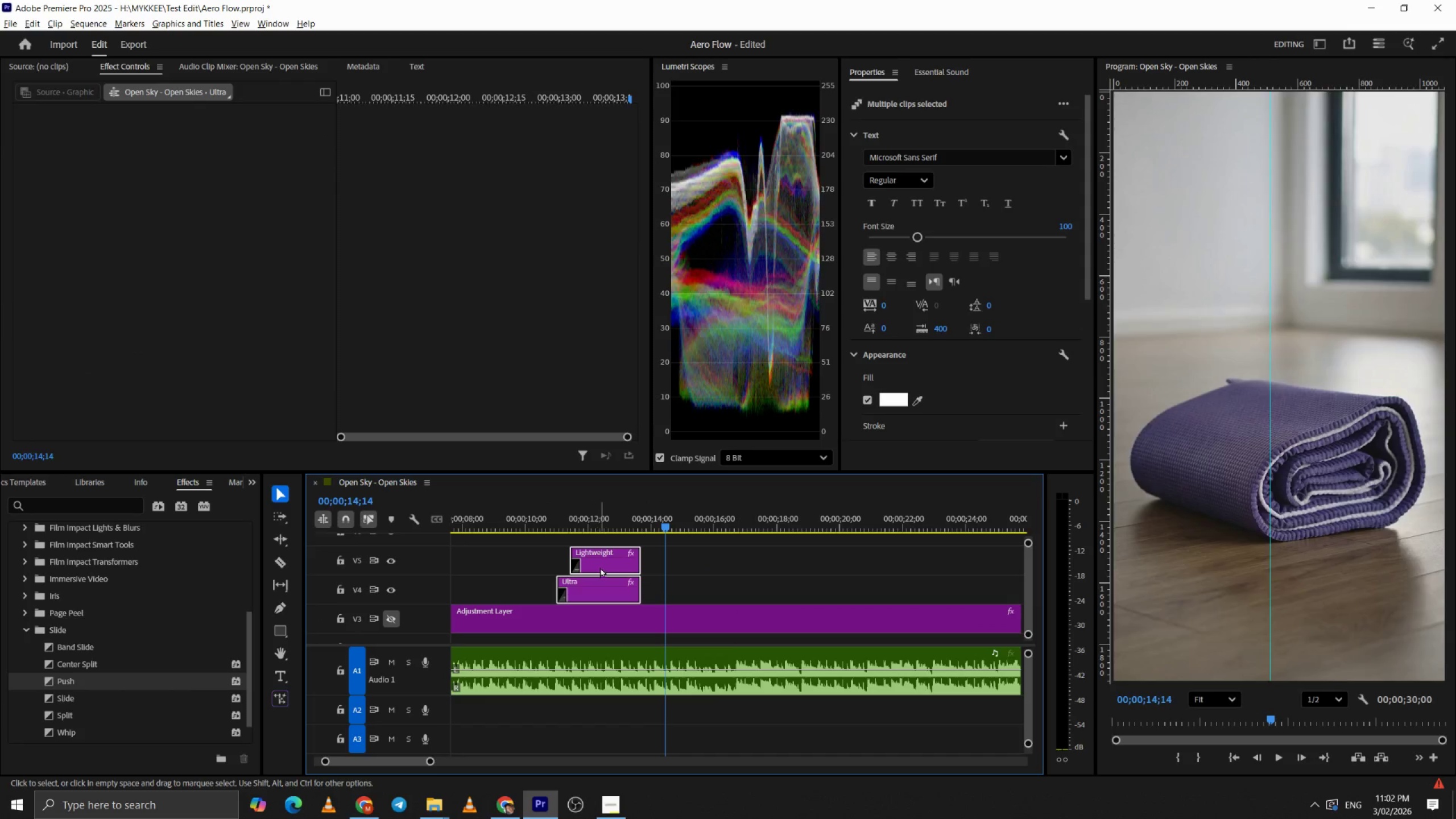 
left_click_drag(start_coordinate=[603, 566], to_coordinate=[690, 565])
 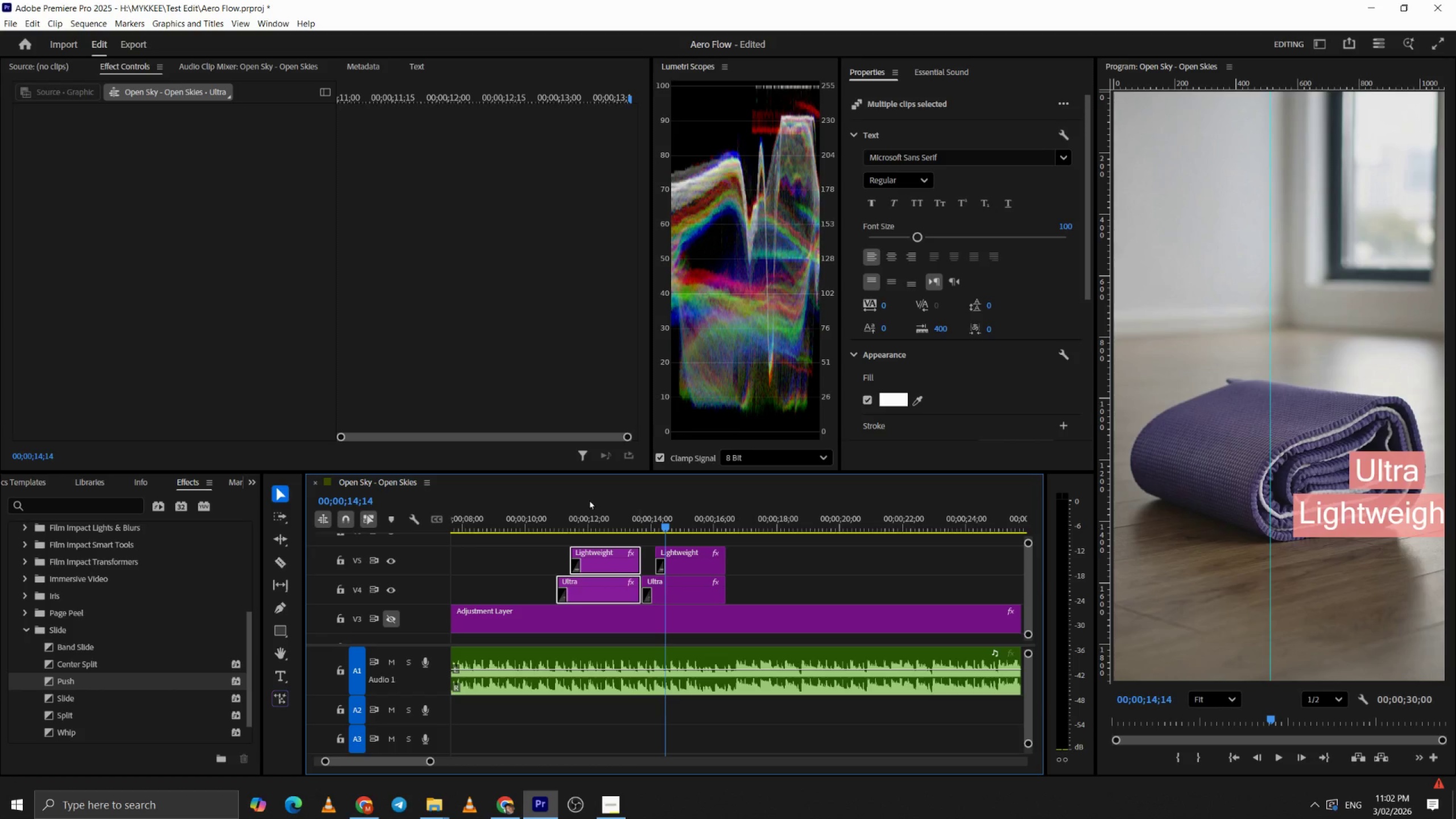 
hold_key(key=AltLeft, duration=0.88)
 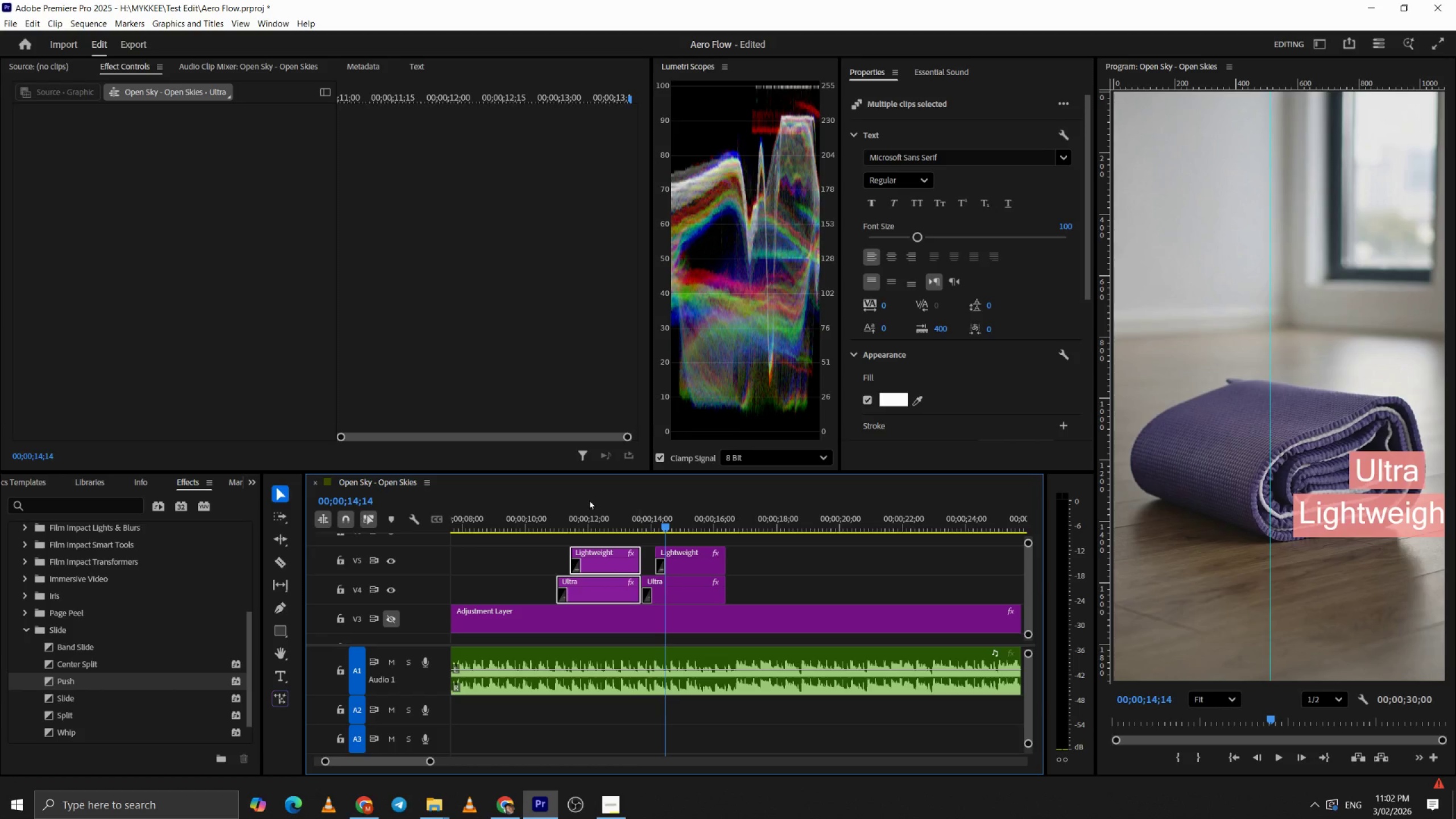 
left_click([588, 499])
 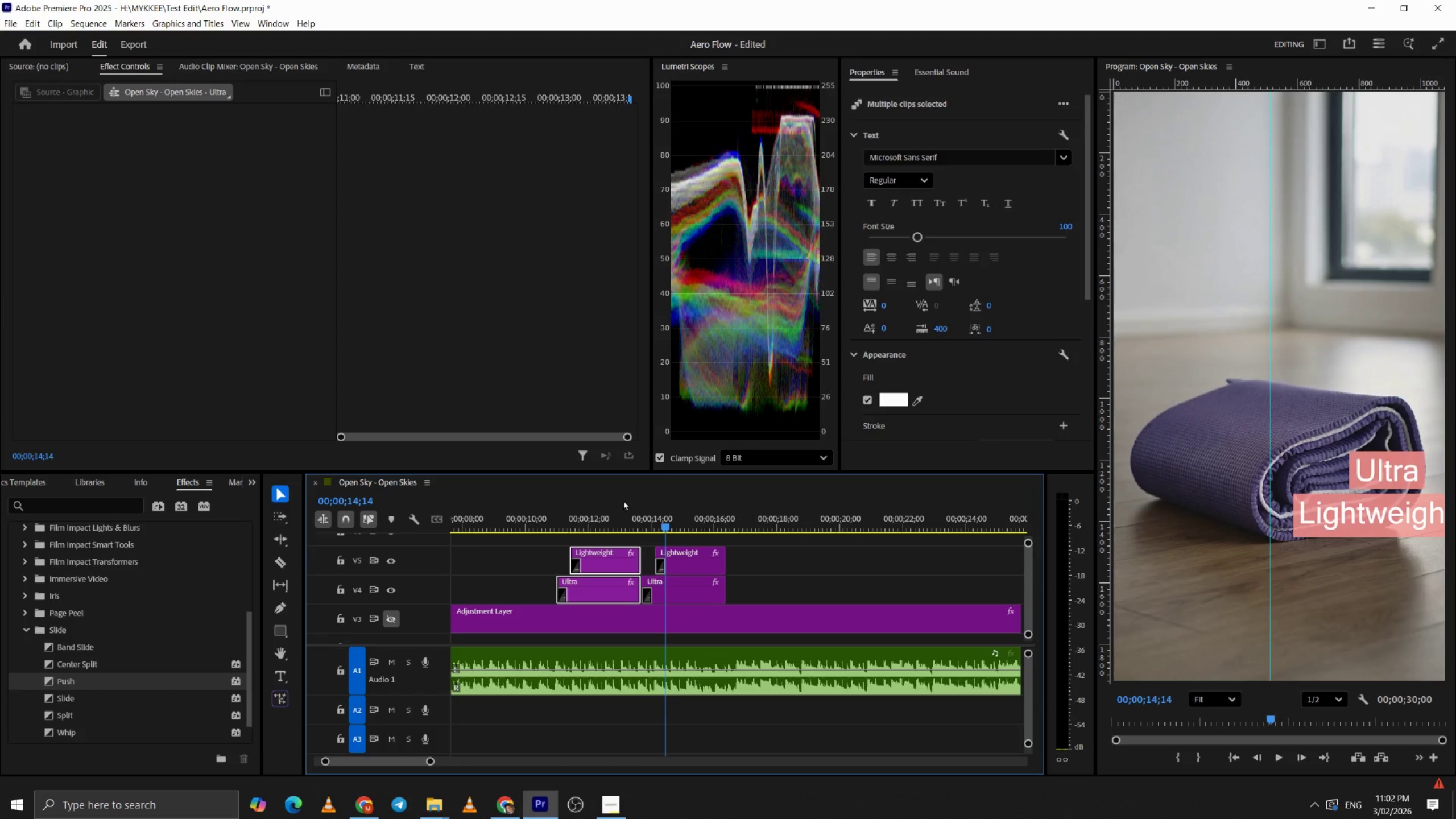 
left_click([659, 500])
 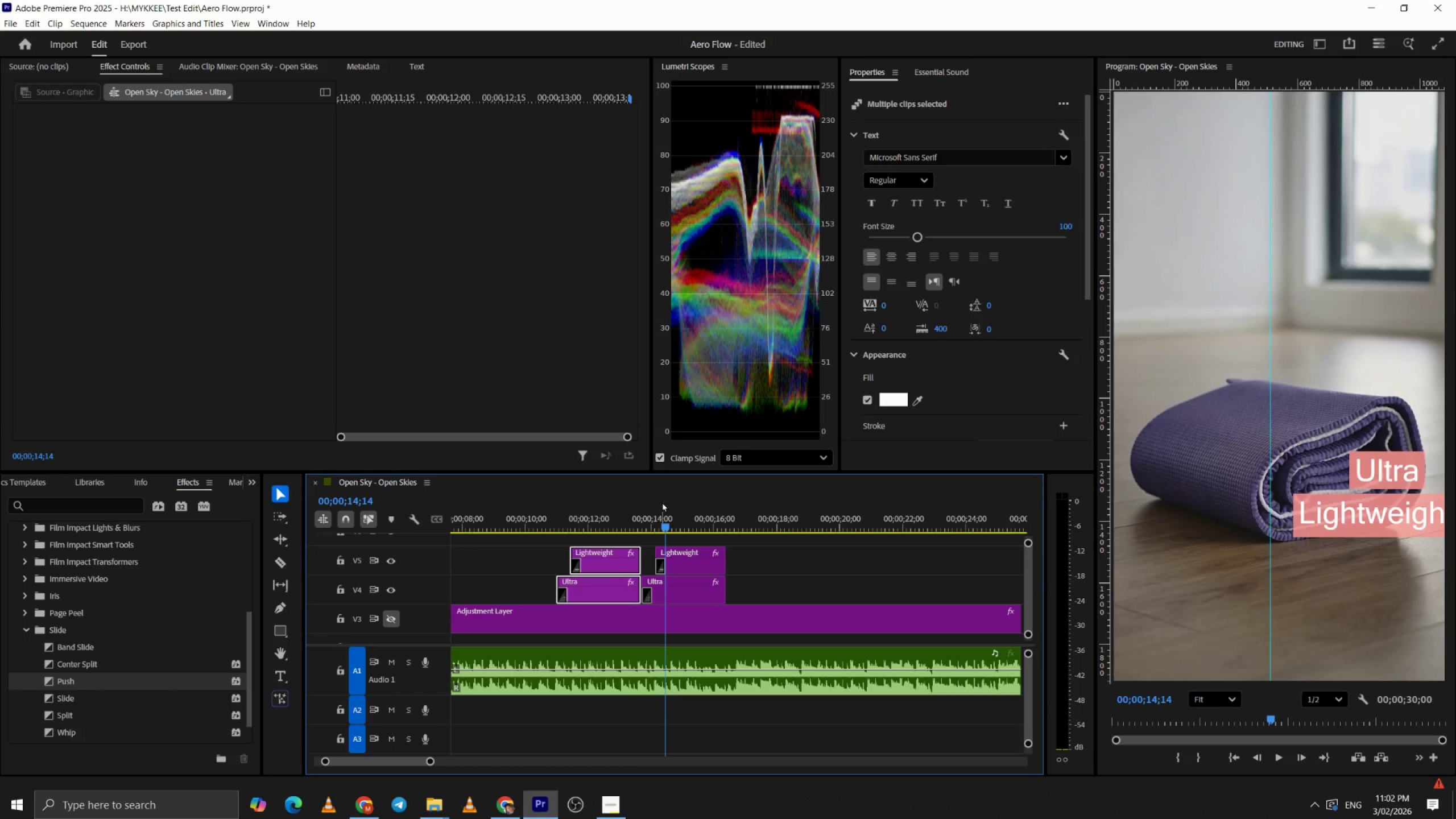 
key(Space)
 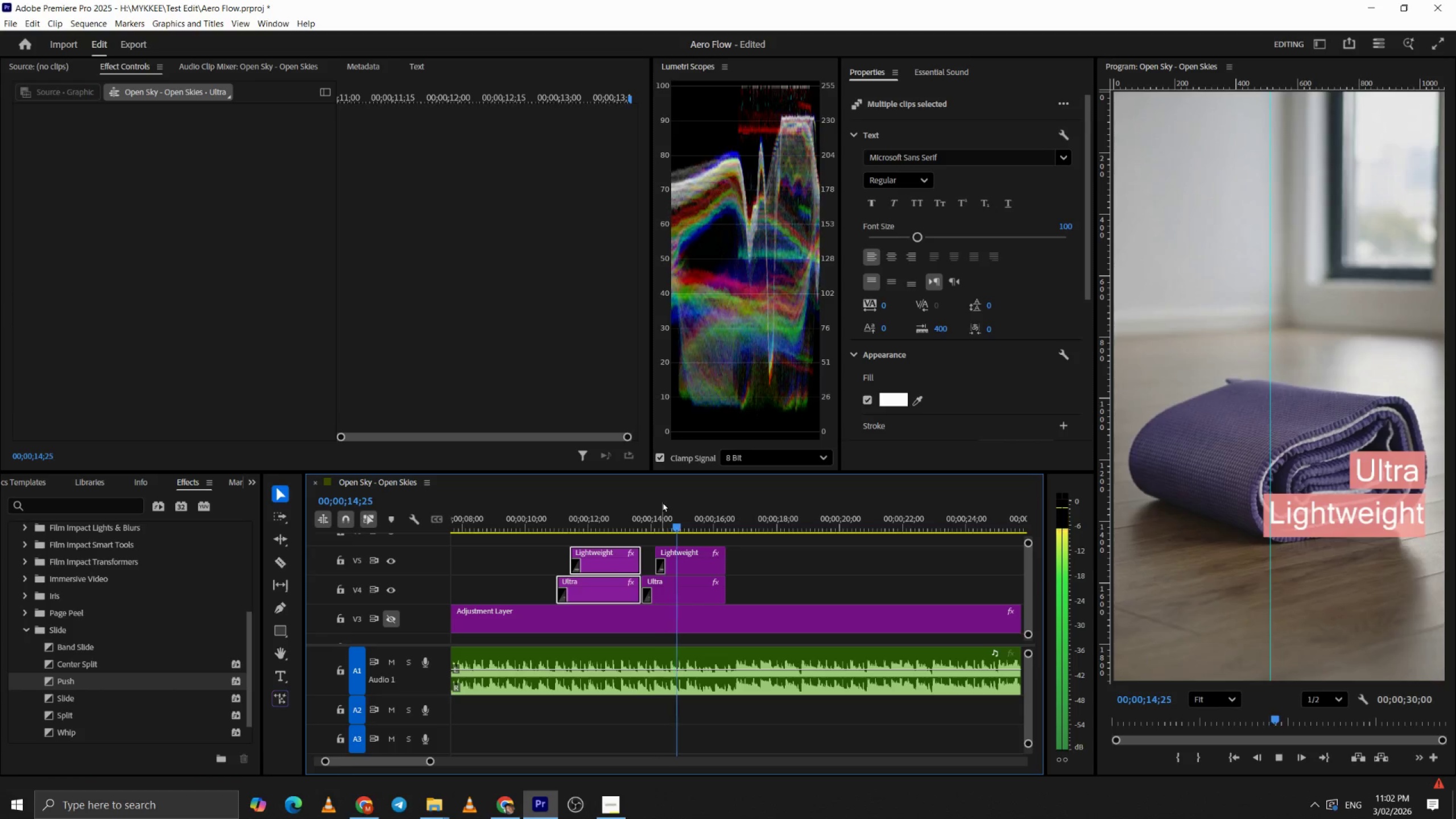 
key(Space)
 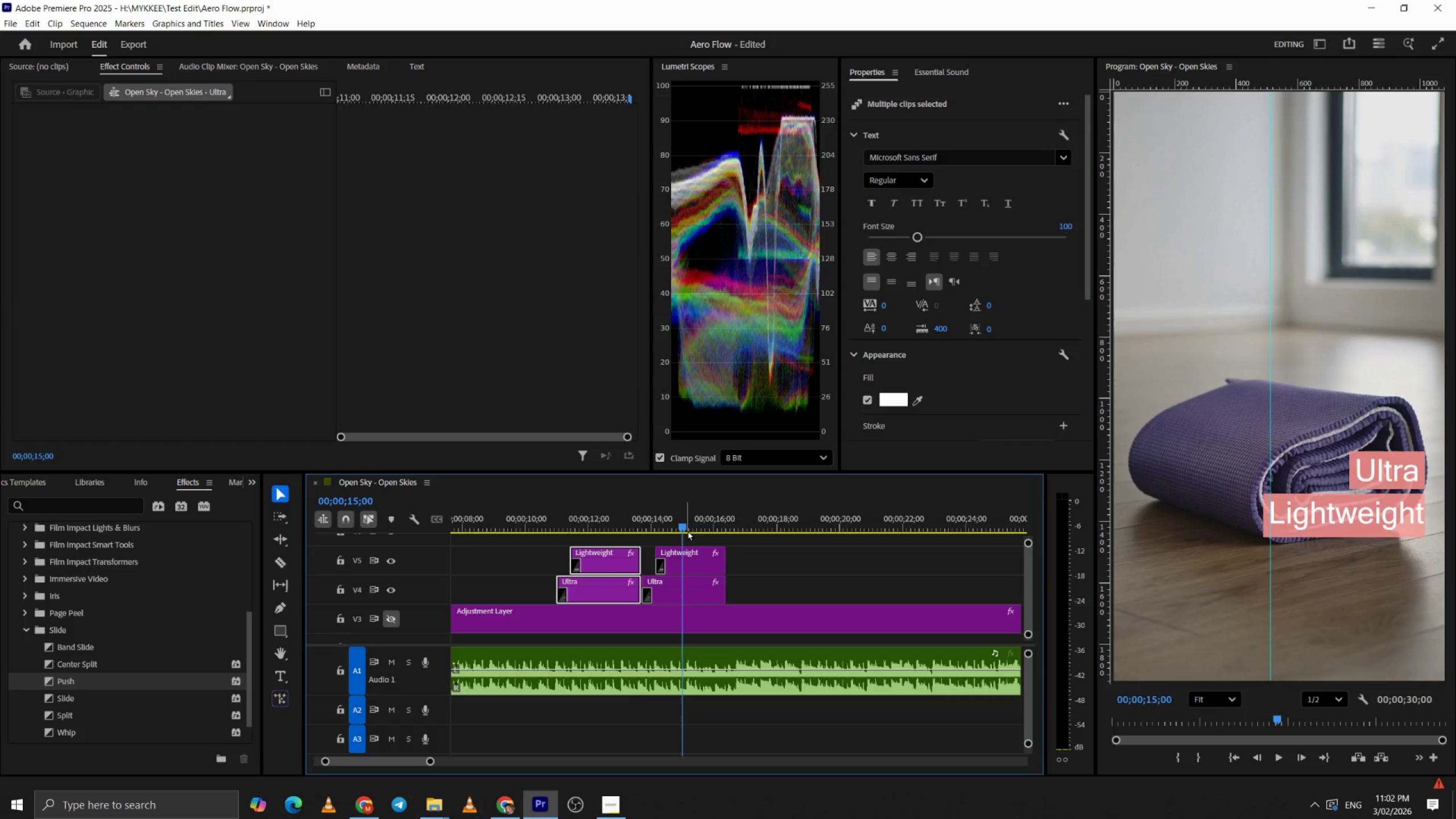 
left_click([706, 585])
 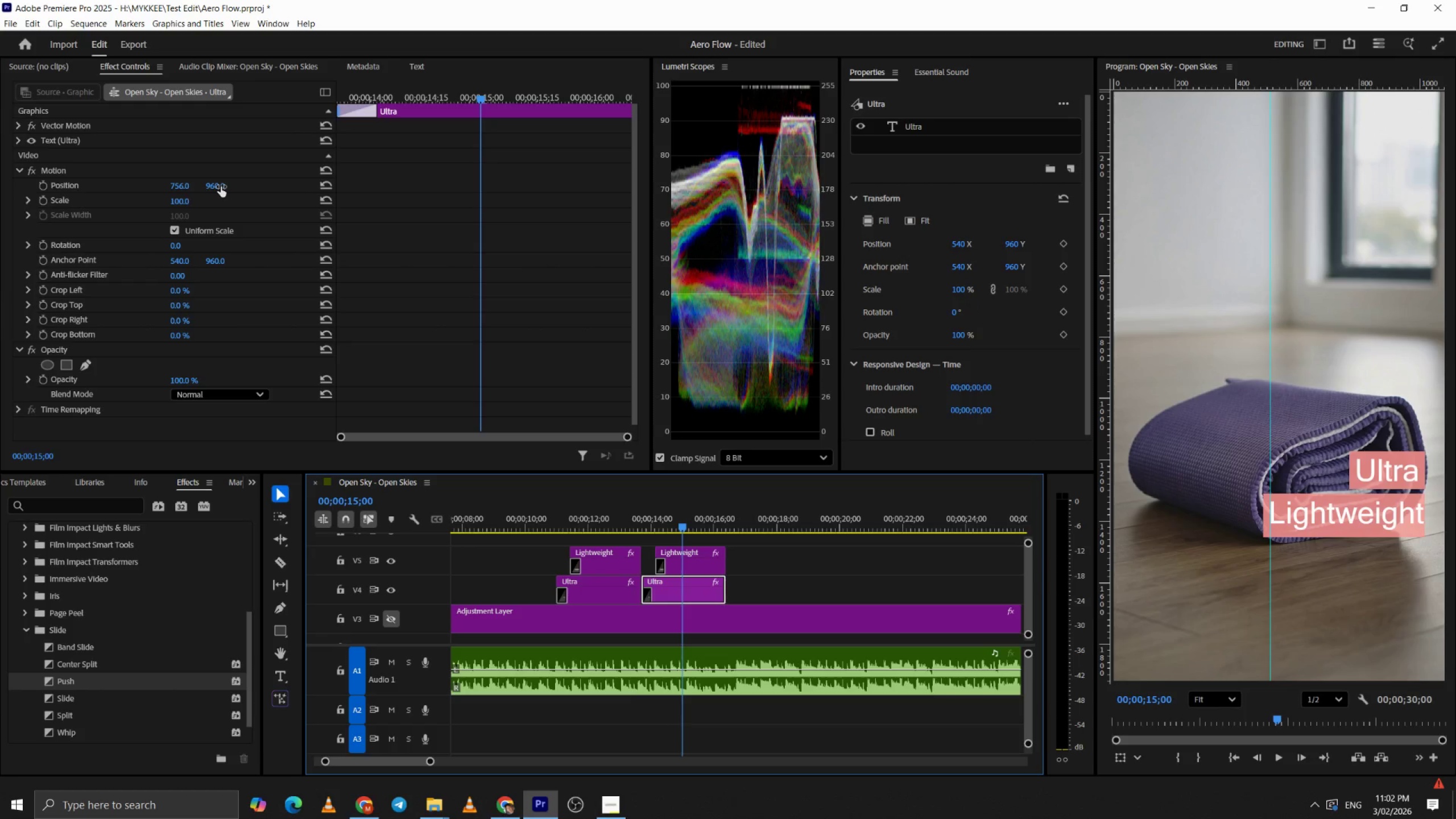 
left_click([221, 187])
 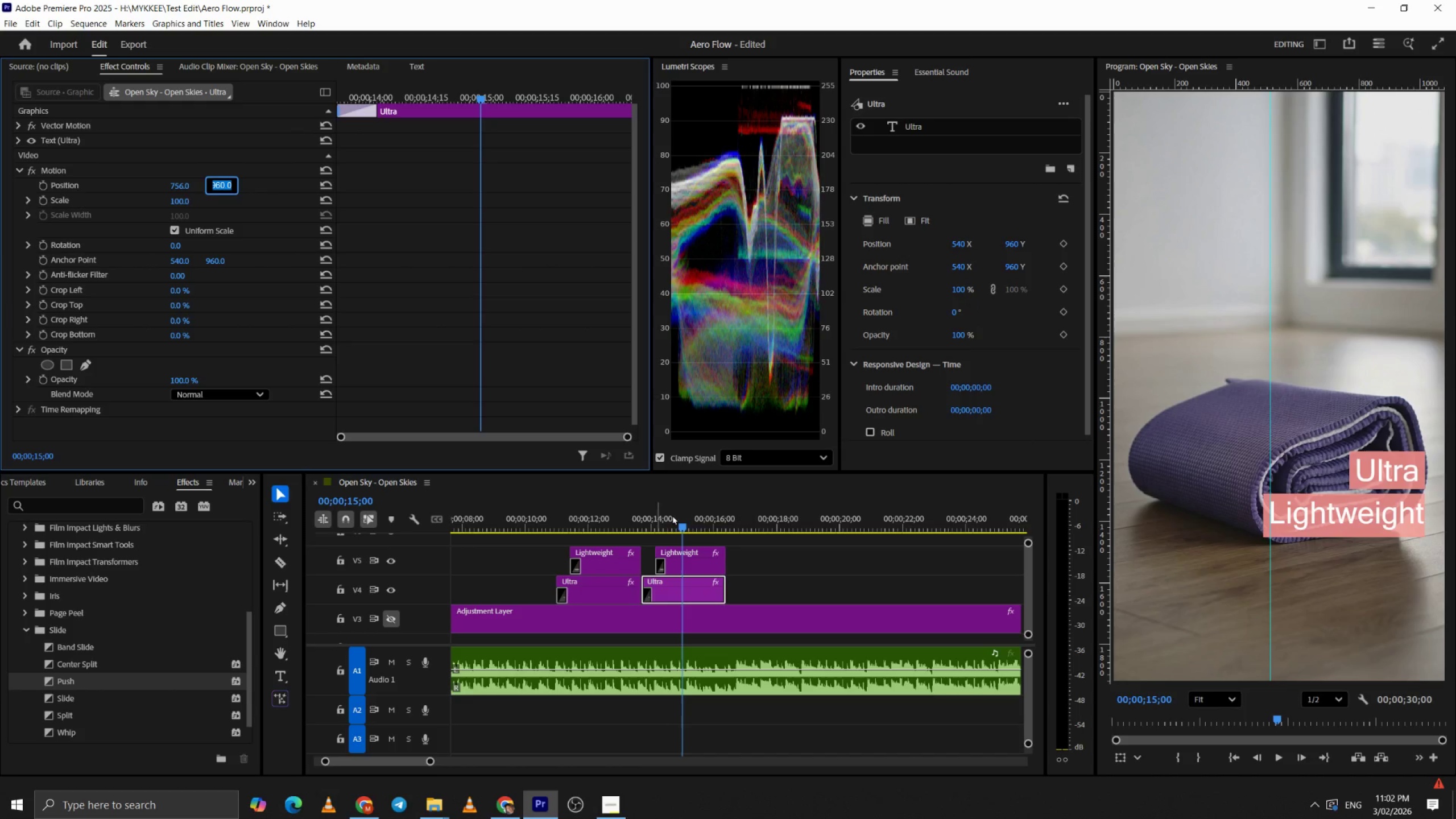 
left_click([753, 557])
 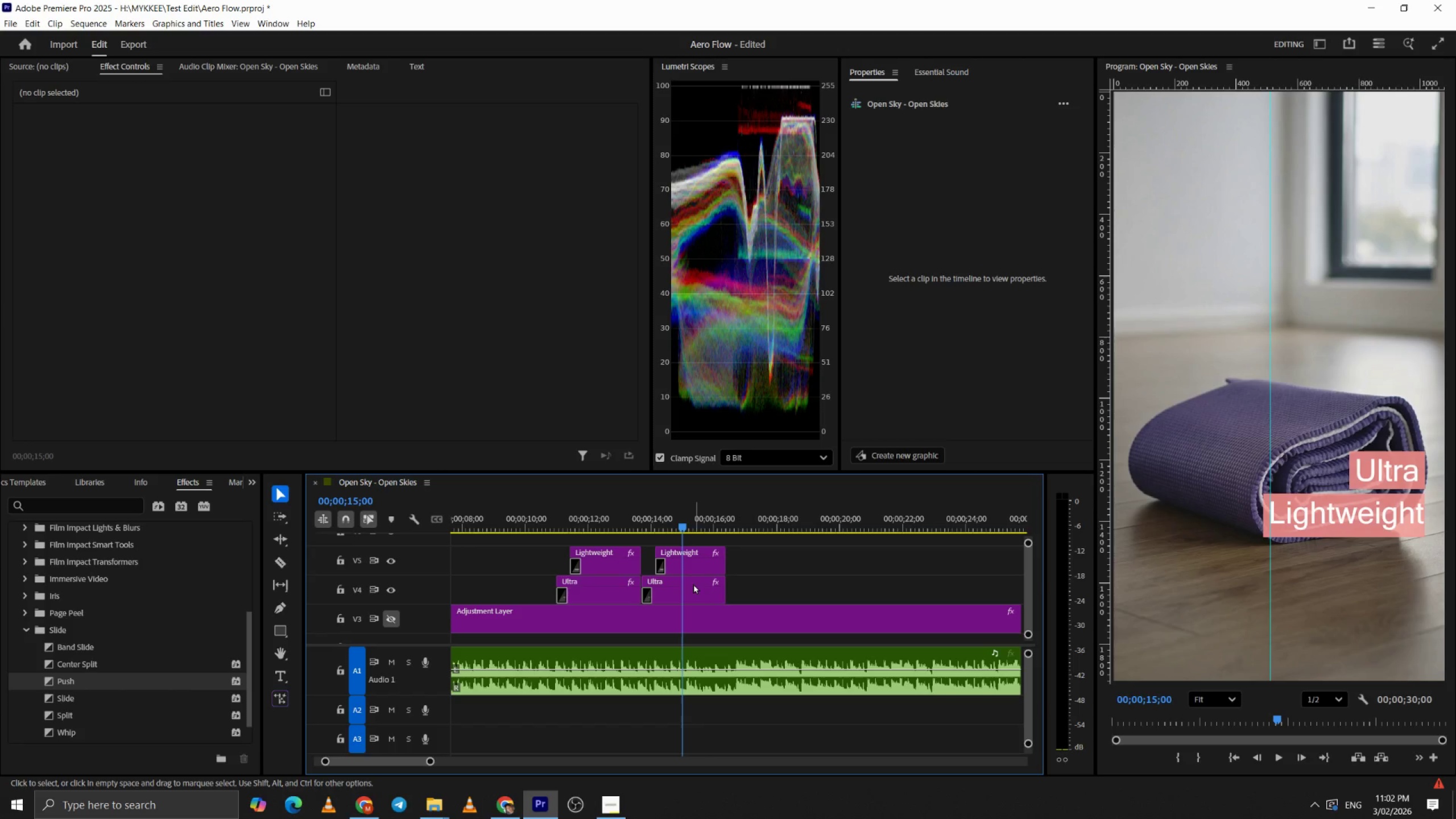 
left_click([691, 586])
 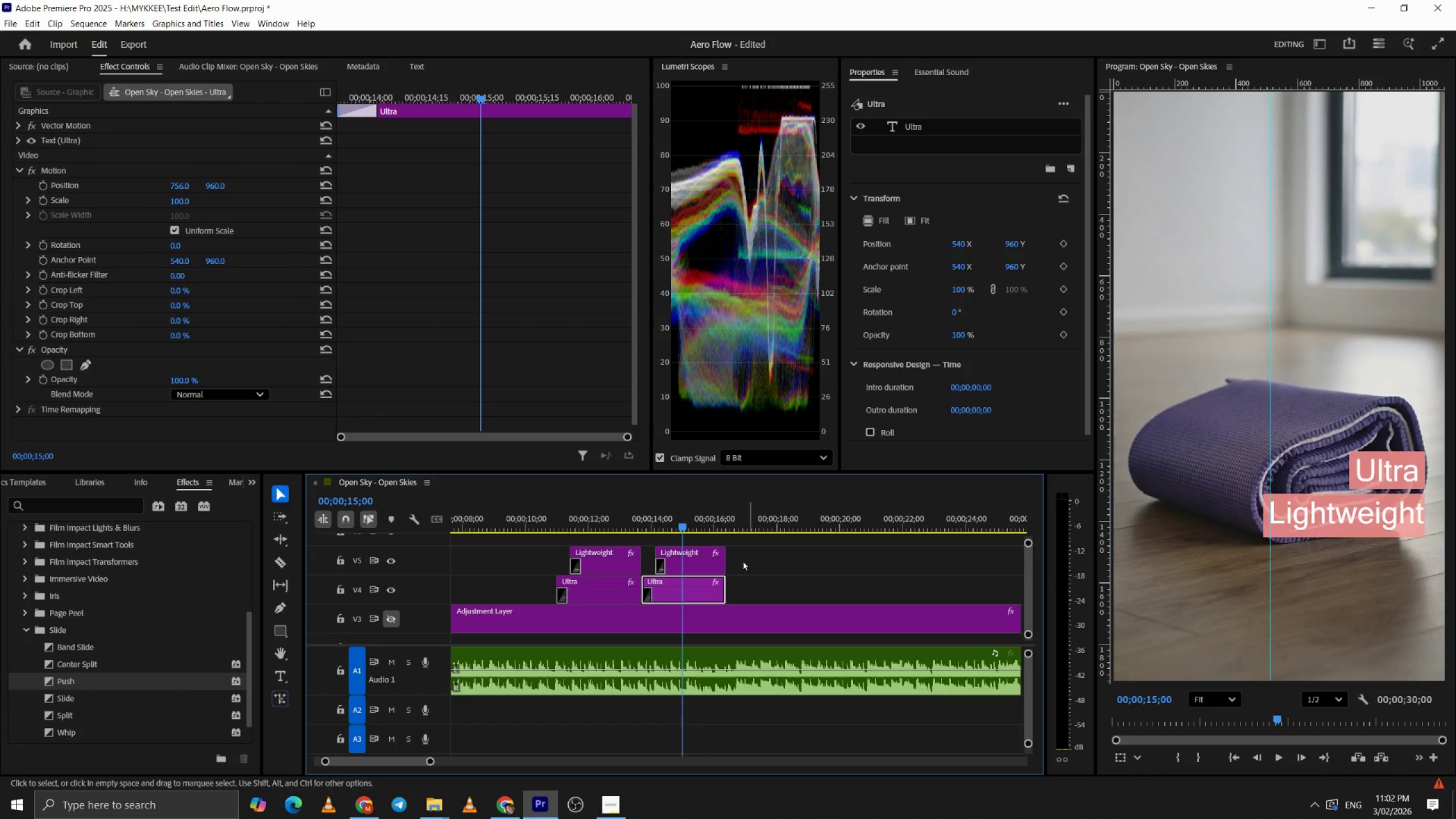 
key(Alt+AltLeft)
 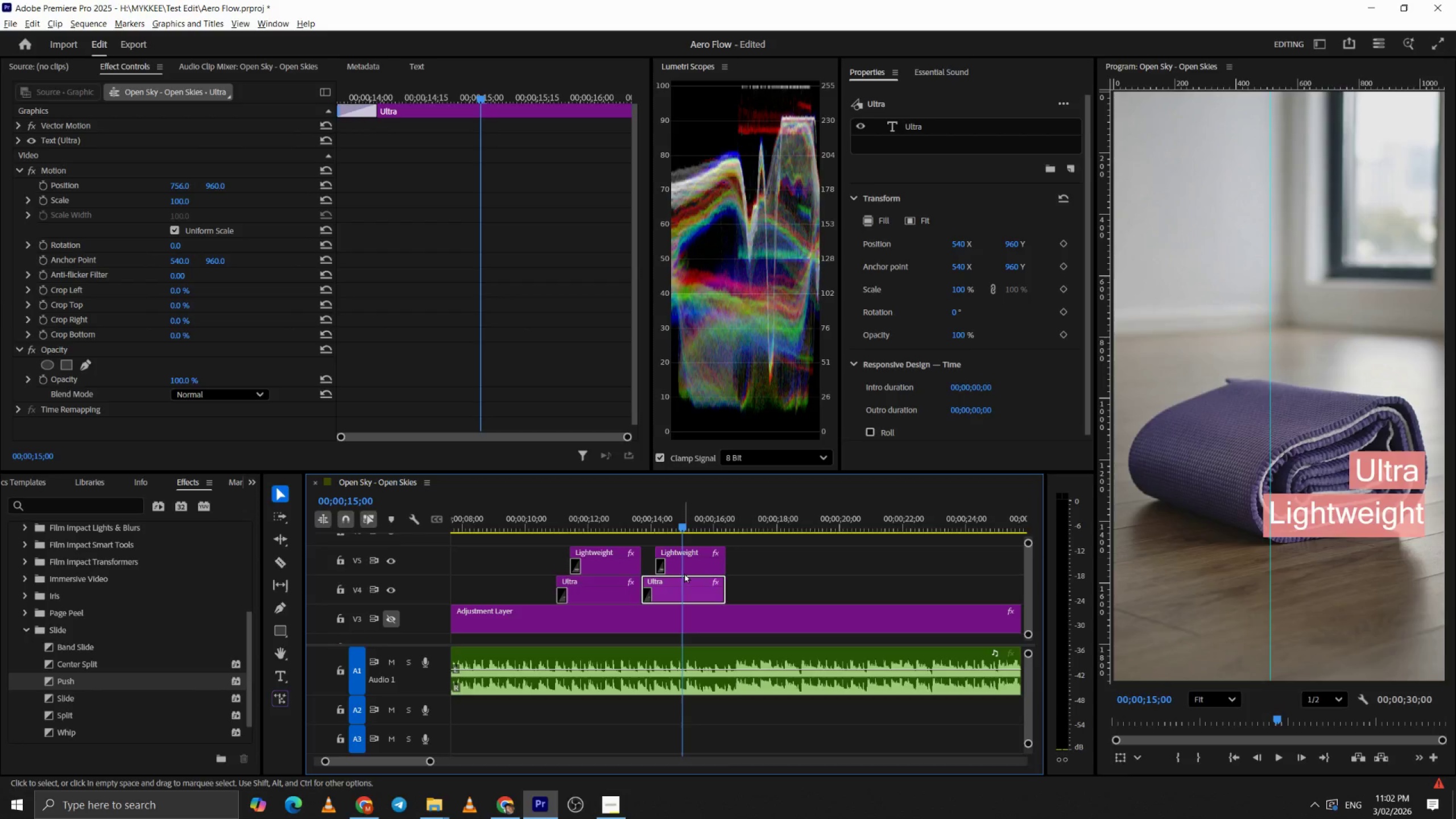 
key(Alt+Tab)